 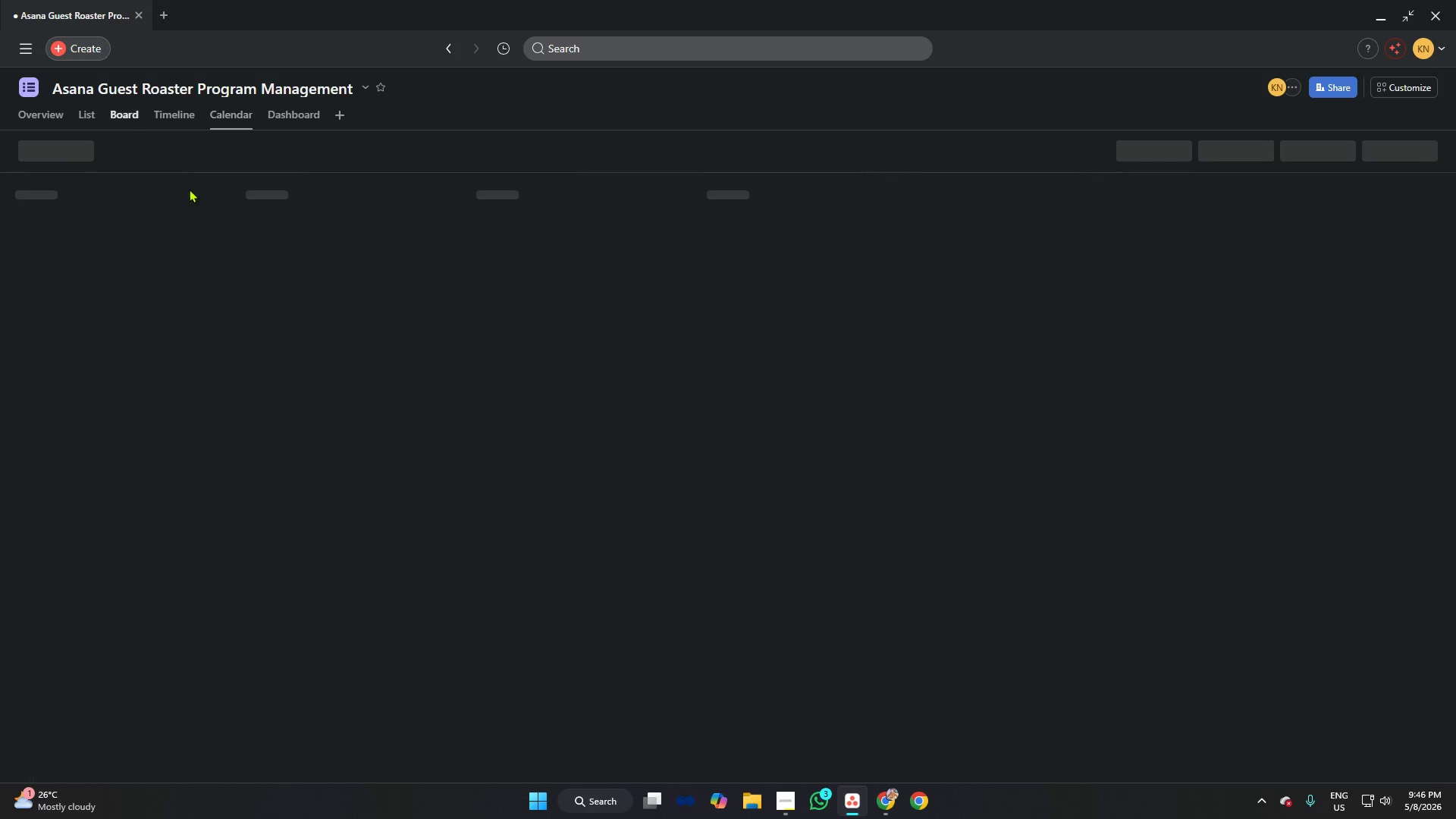 
left_click([1390, 83])
 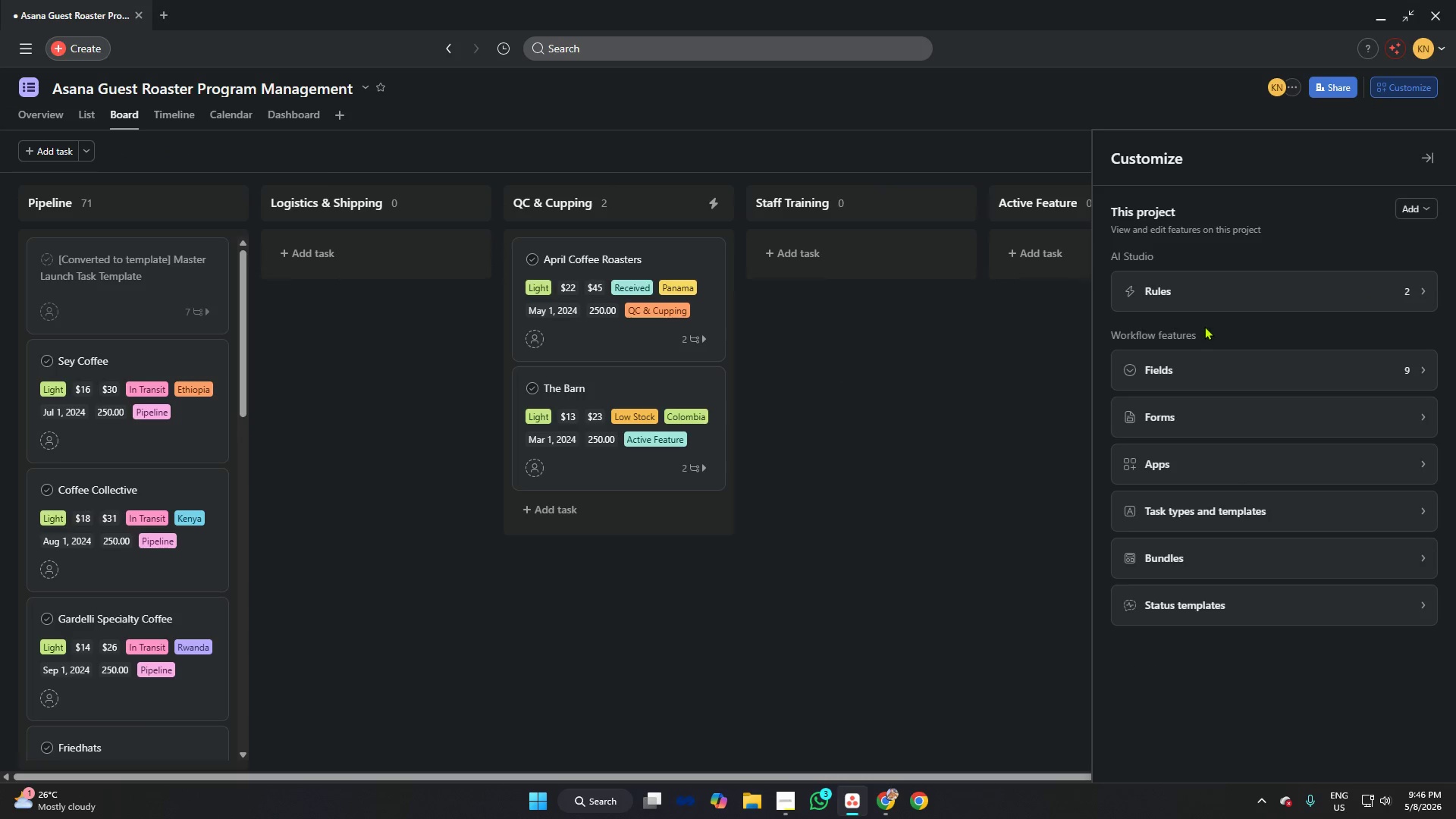 
left_click([1213, 282])
 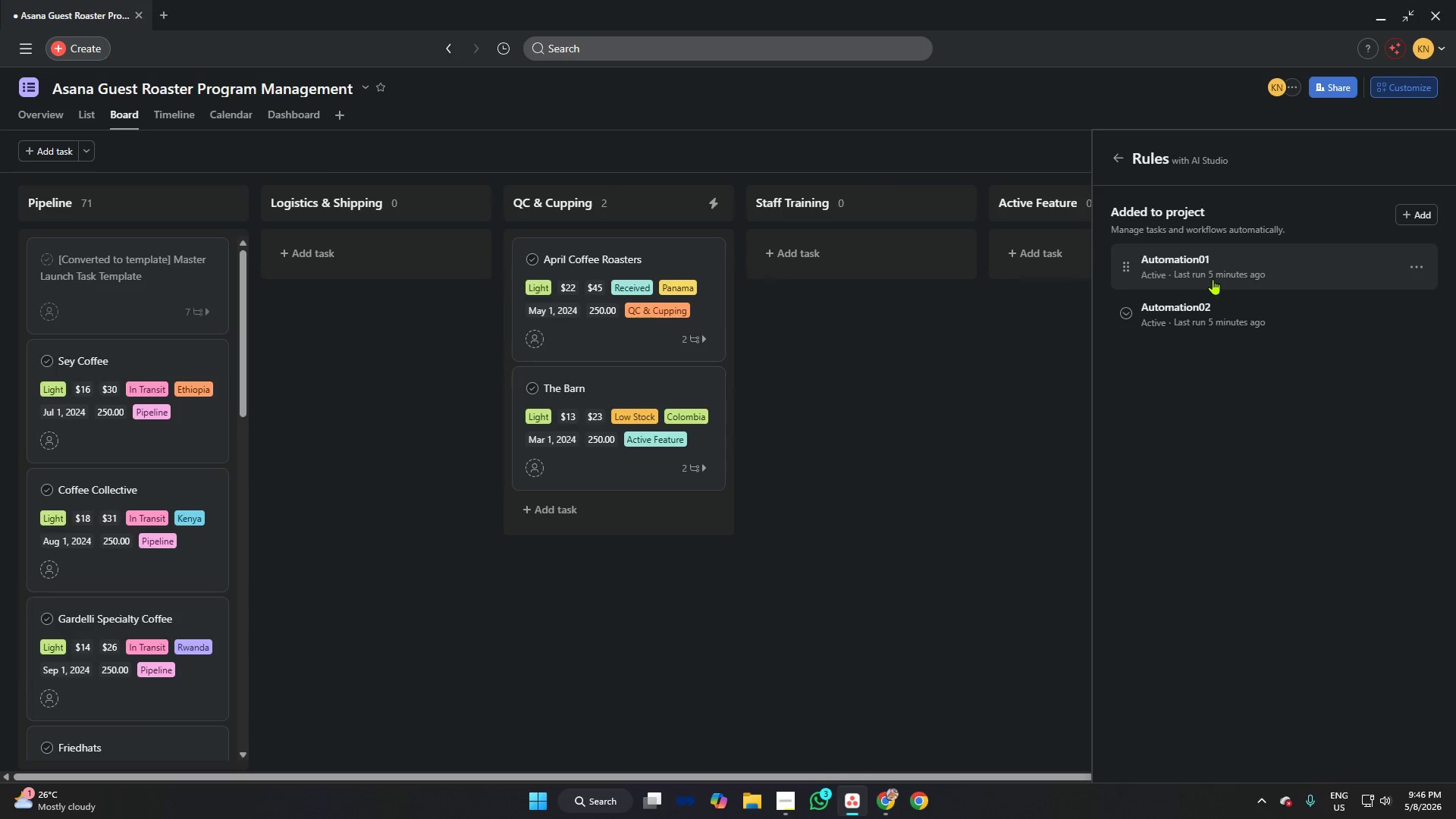 
left_click([1210, 277])
 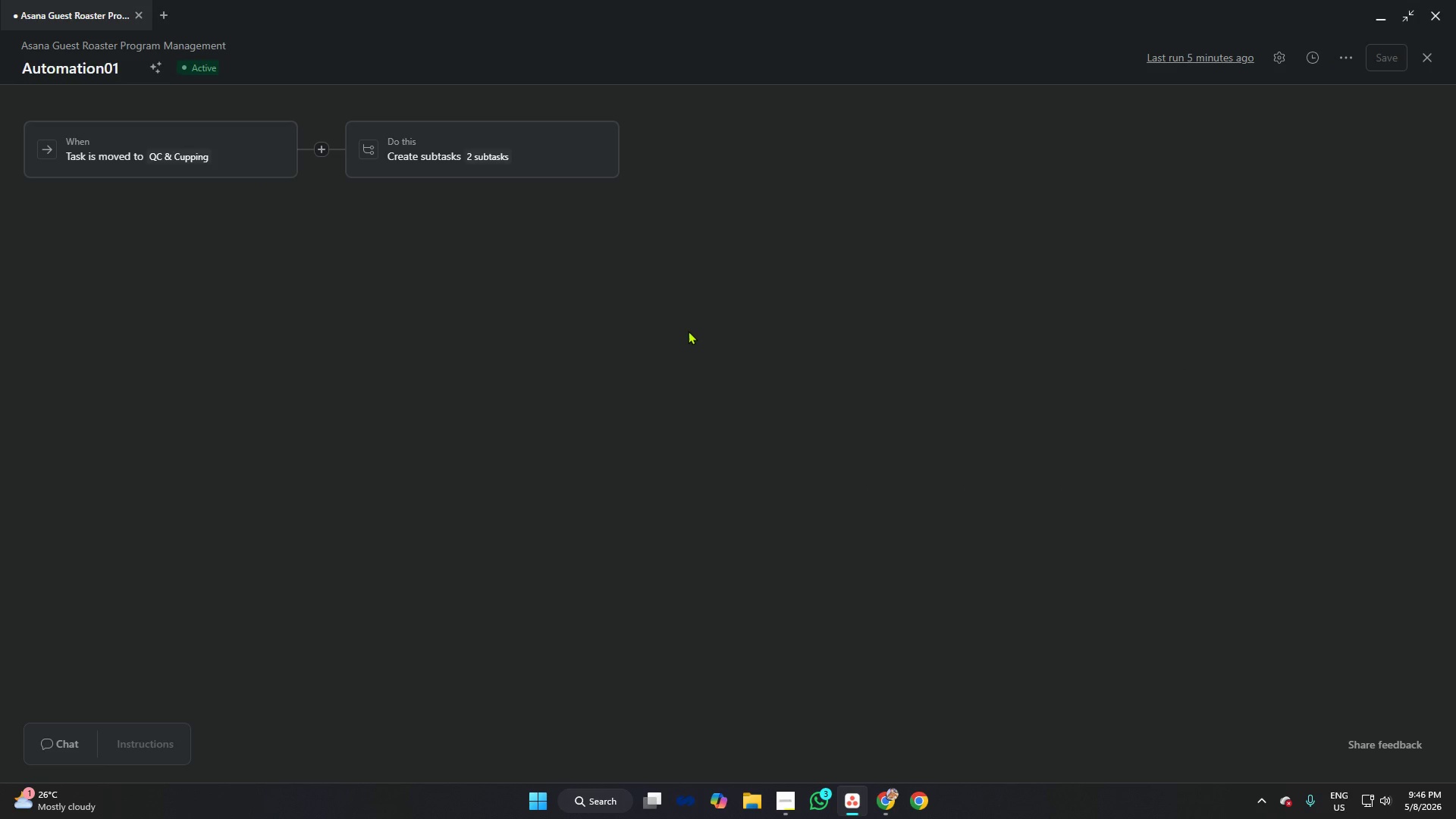 
key(Meta+Shift+S)
 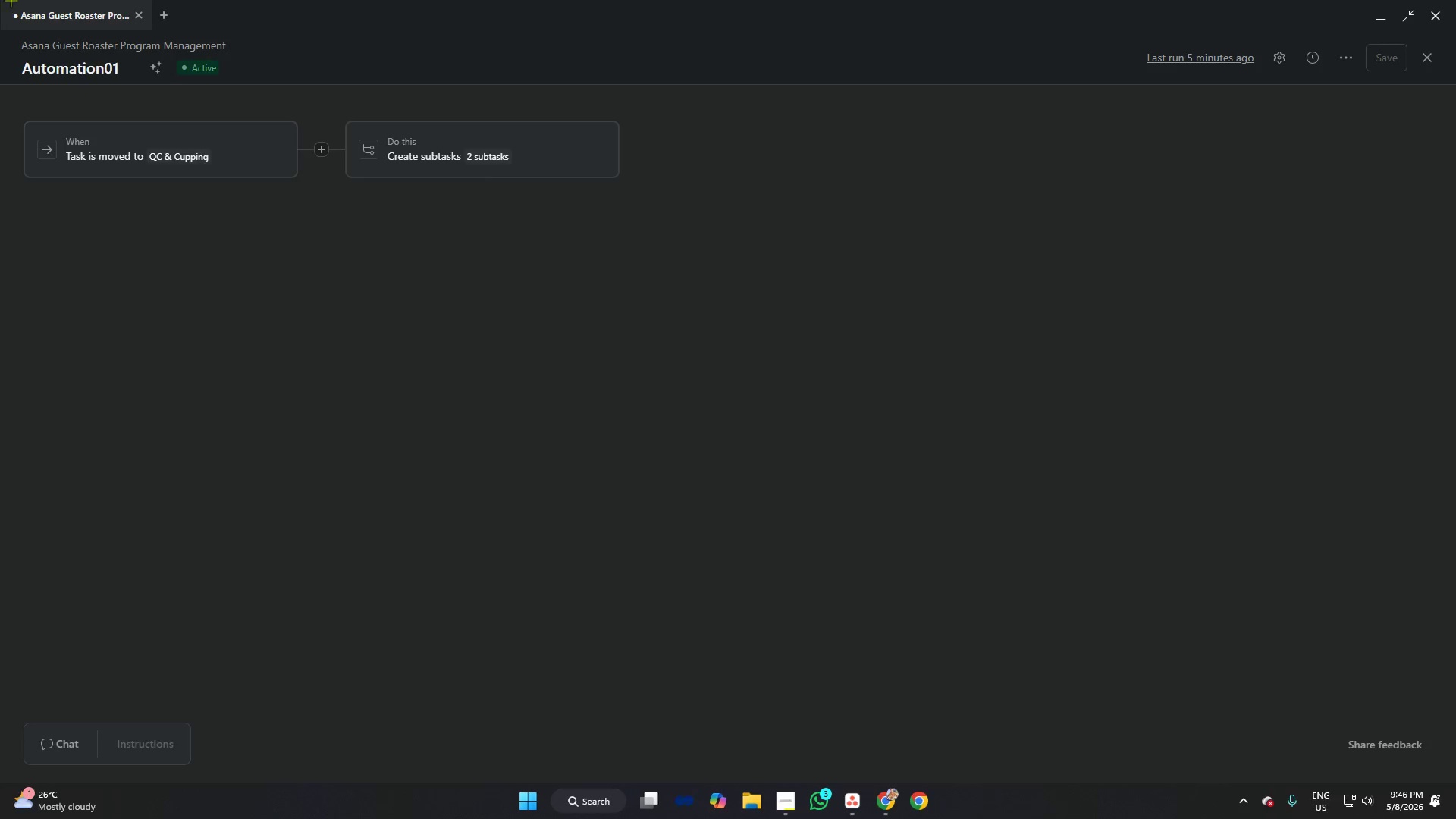 
left_click_drag(start_coordinate=[0, 0], to_coordinate=[1455, 782])
 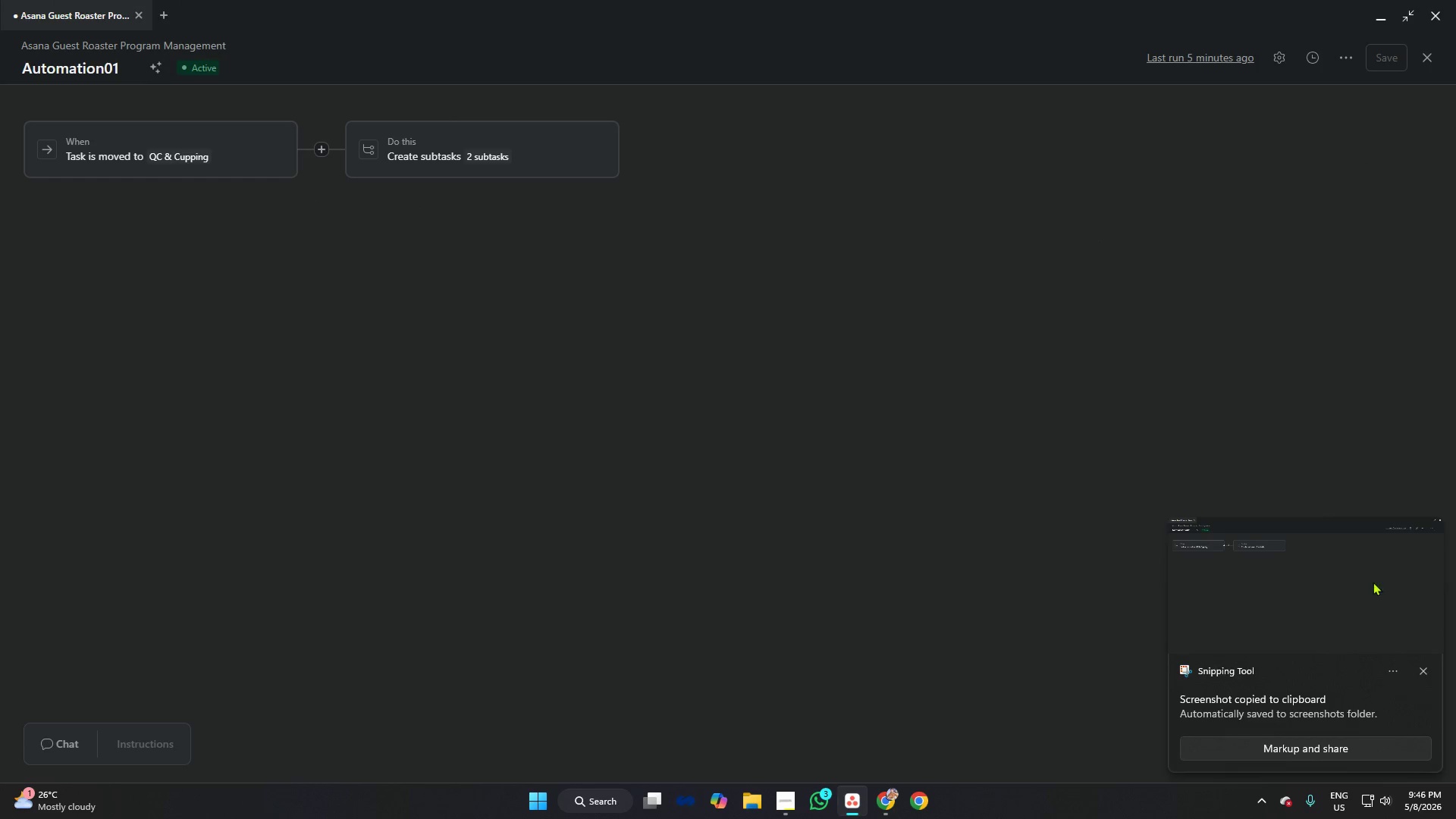 
left_click([1325, 579])
 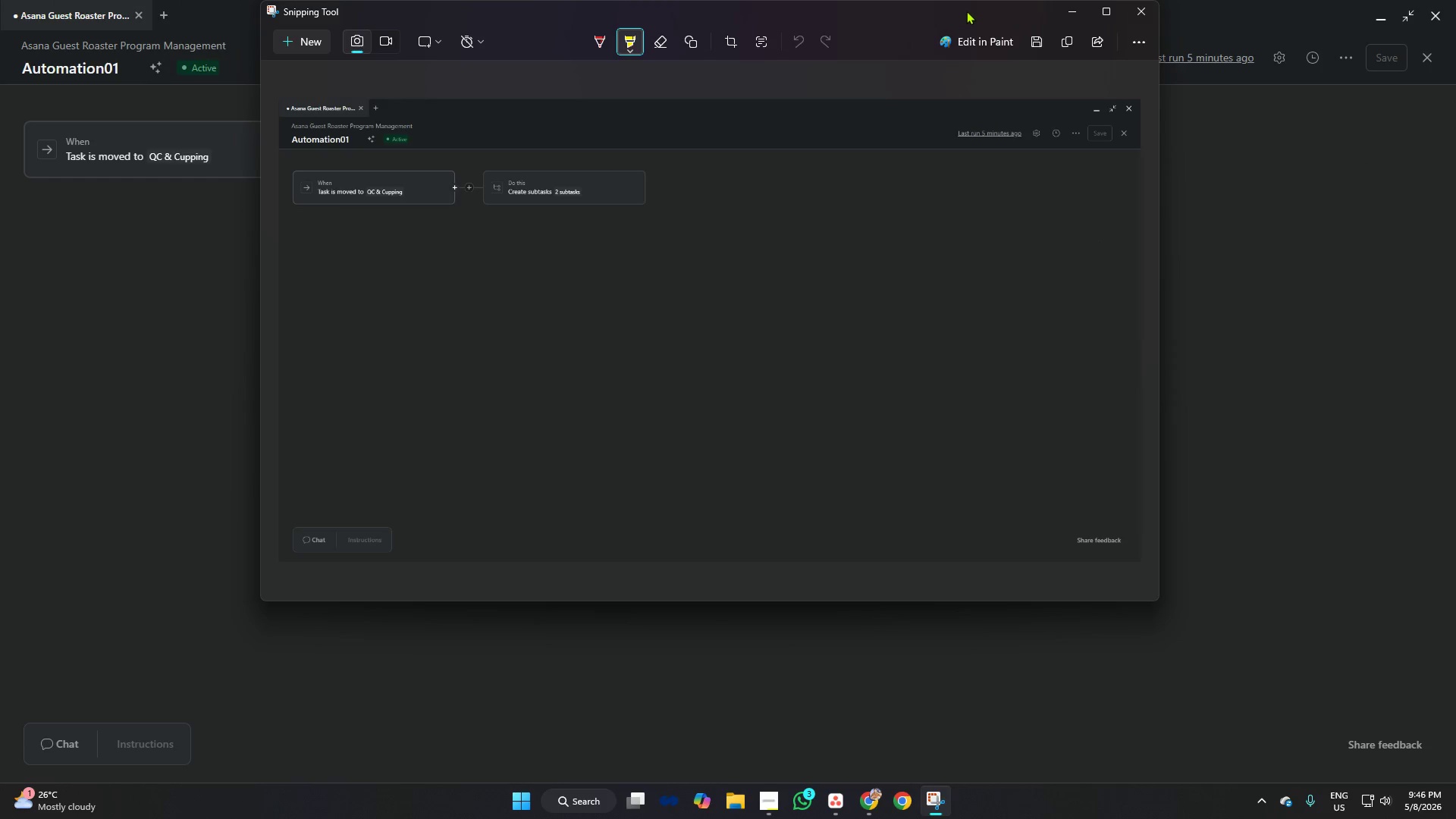 
left_click([1032, 42])
 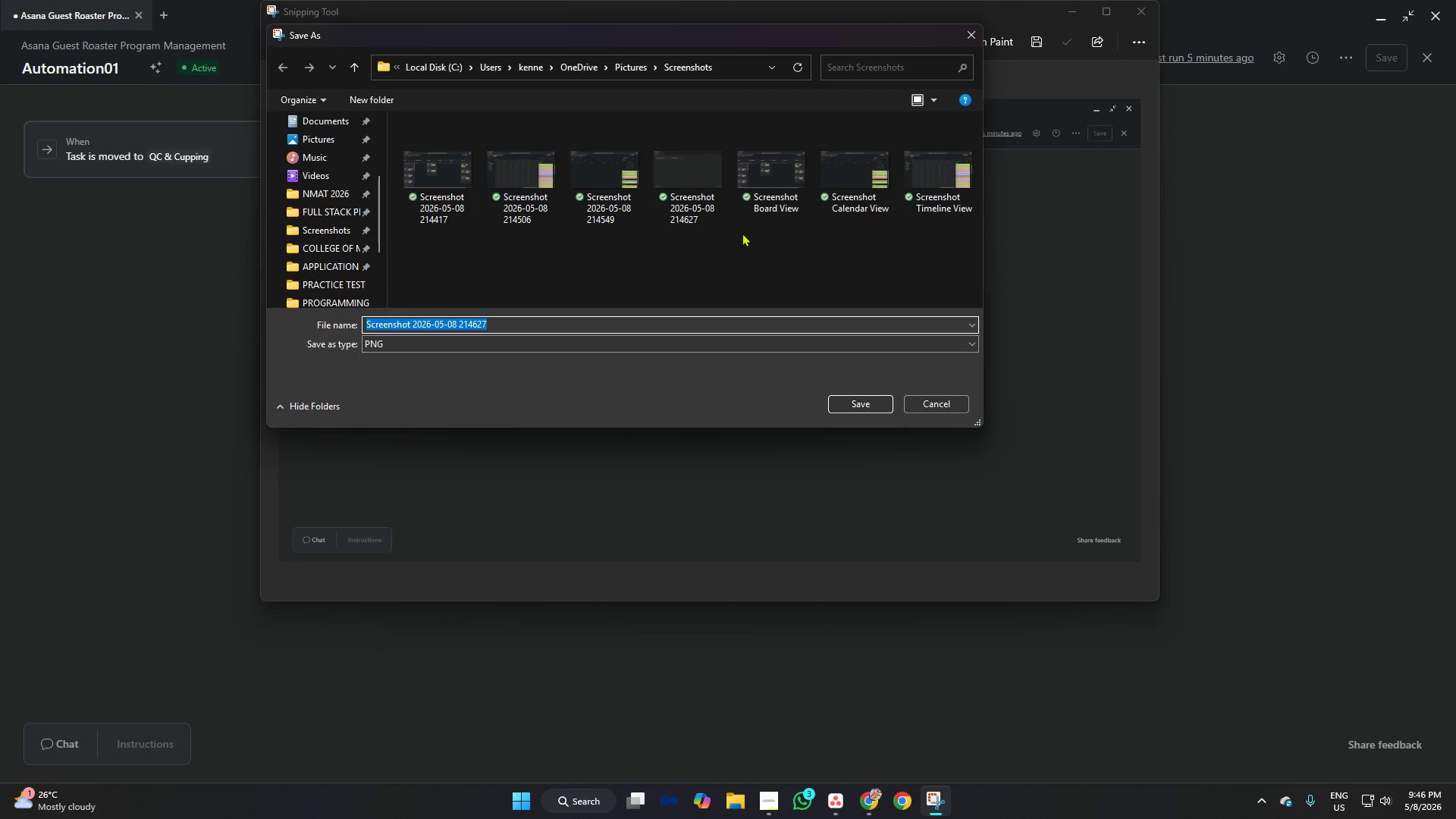 
key(Backspace)
 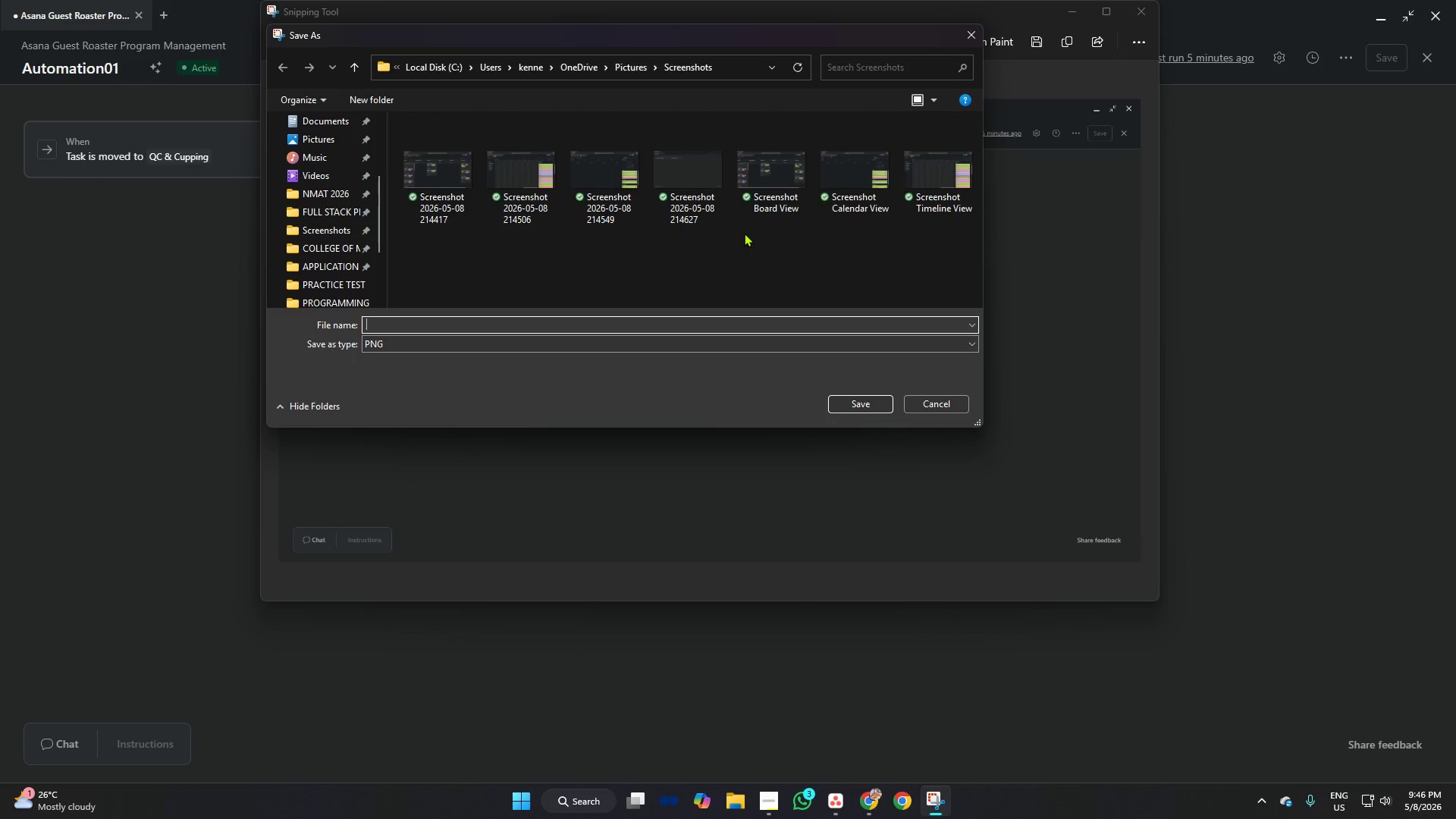 
type(Automation)
 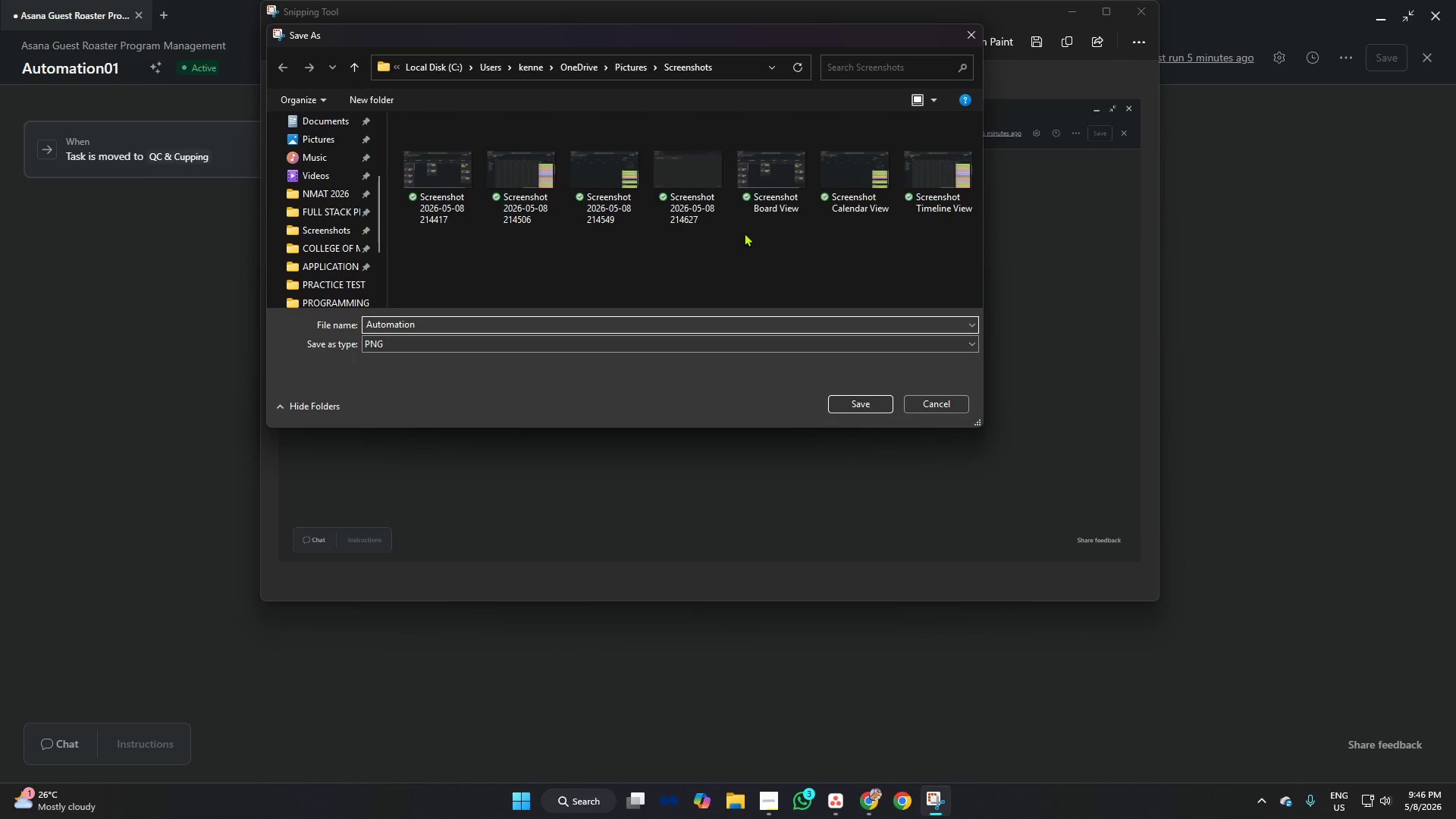 
type( o1)
 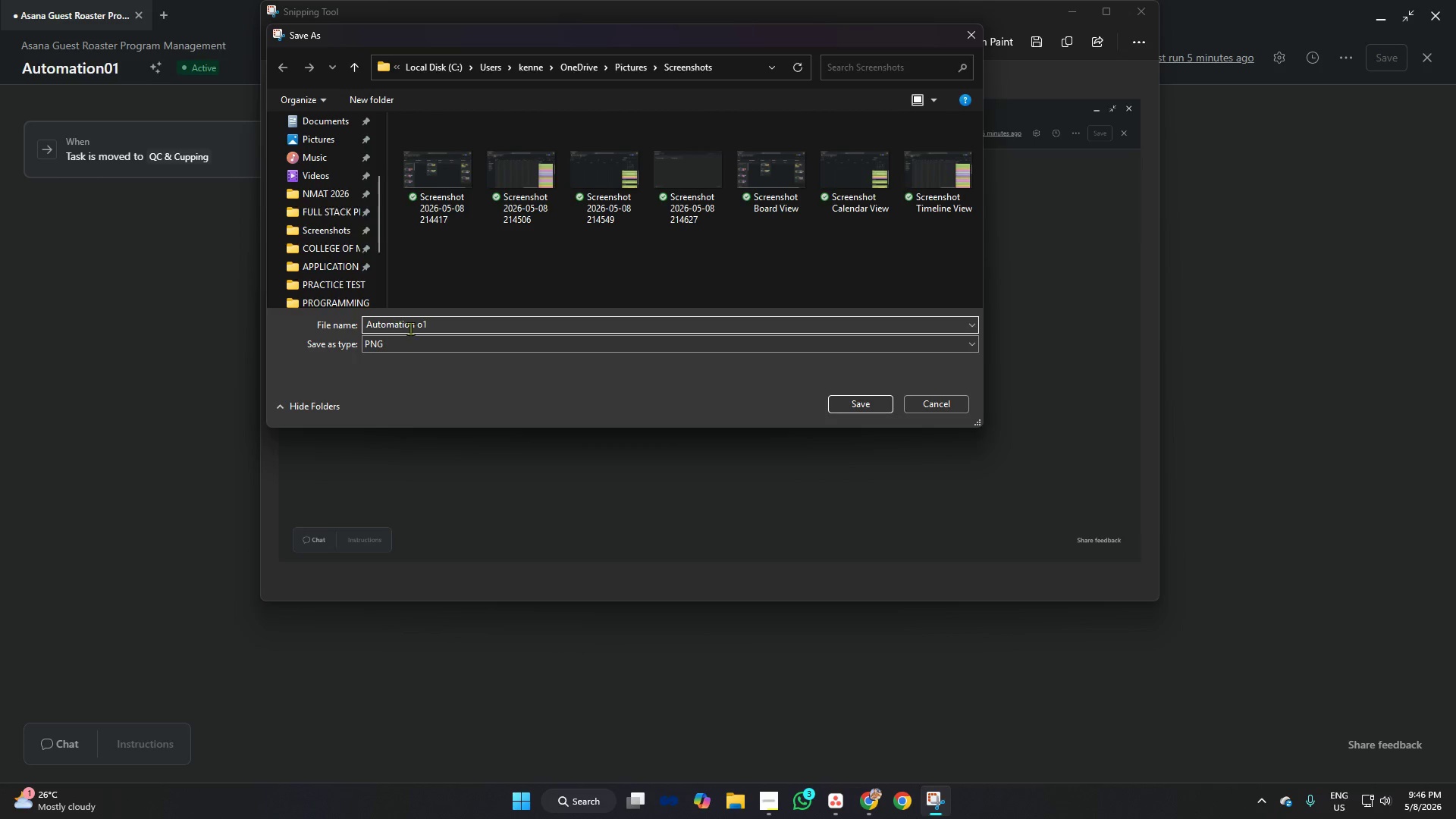 
left_click([413, 330])
 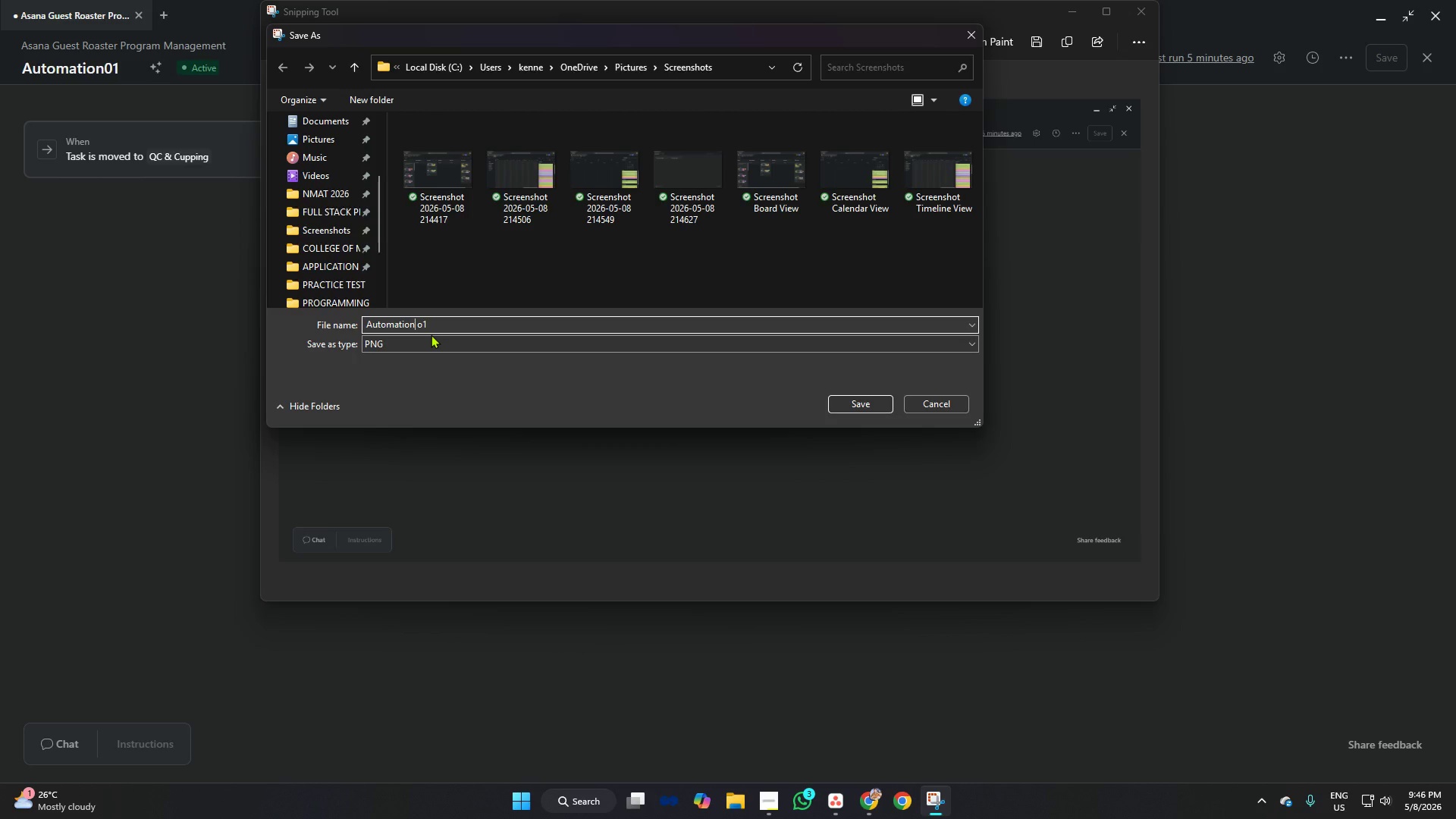 
type( Proof)
 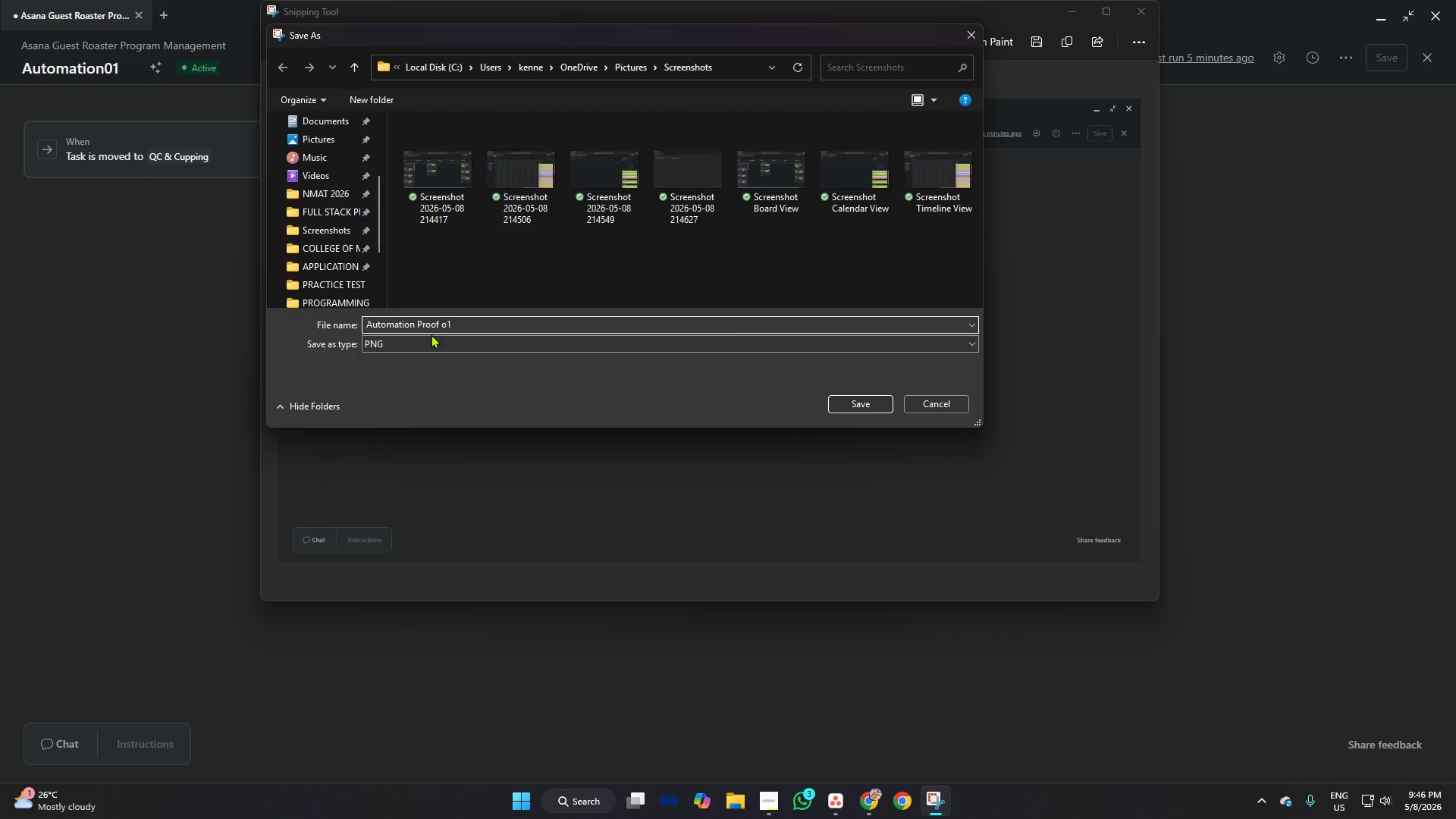 
left_click([449, 322])
 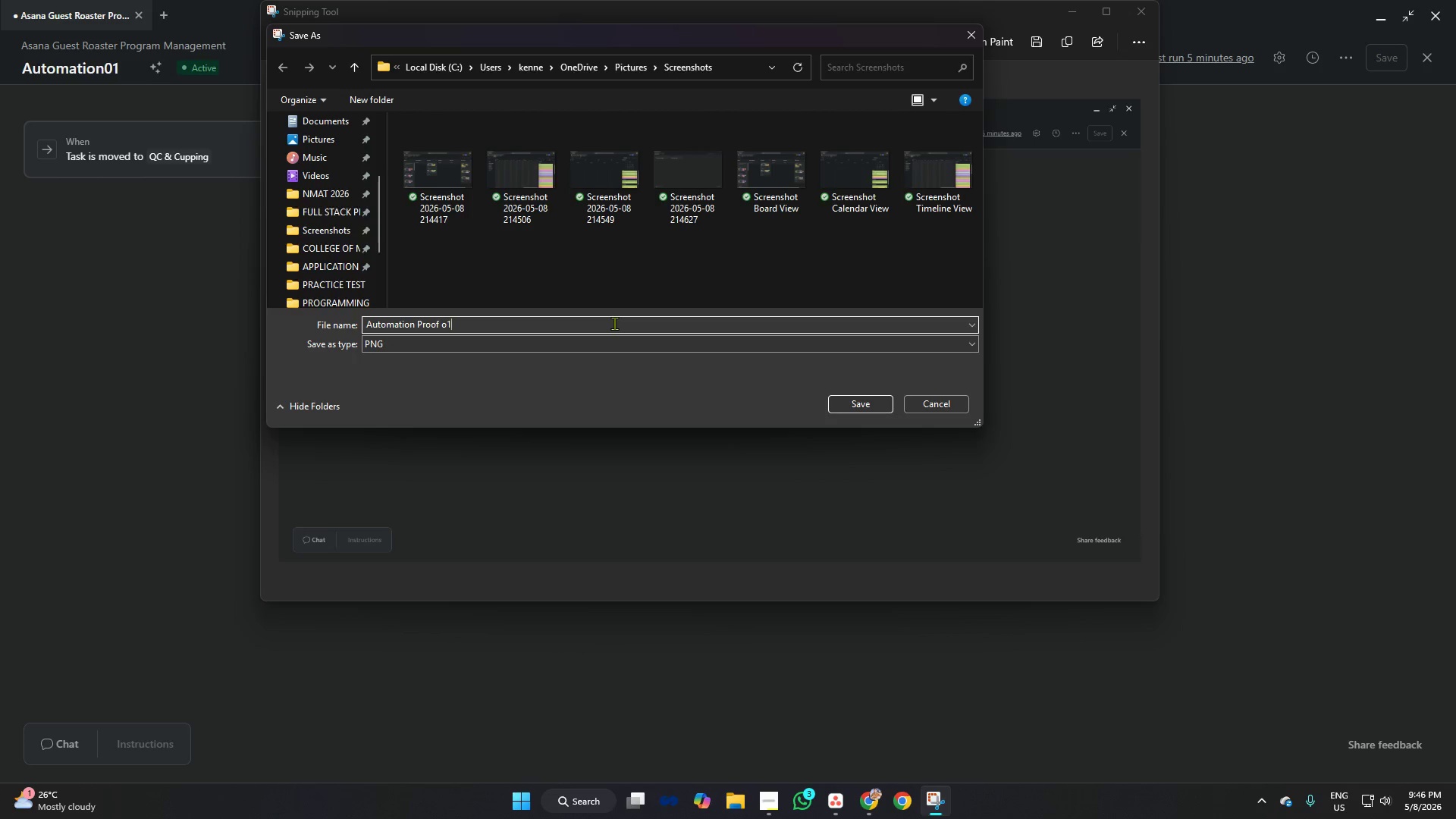 
key(ArrowLeft)
 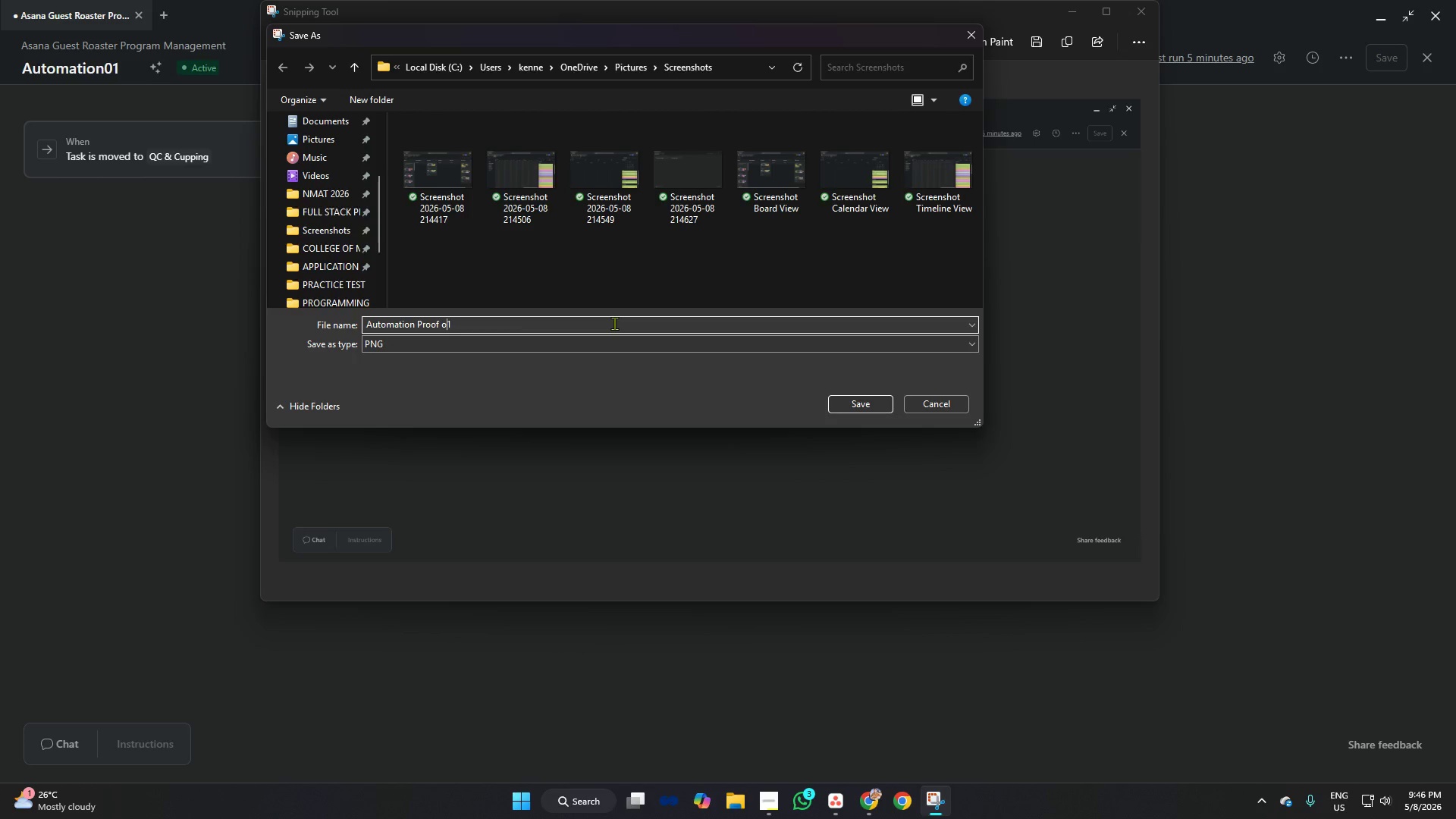 
key(Backspace)